 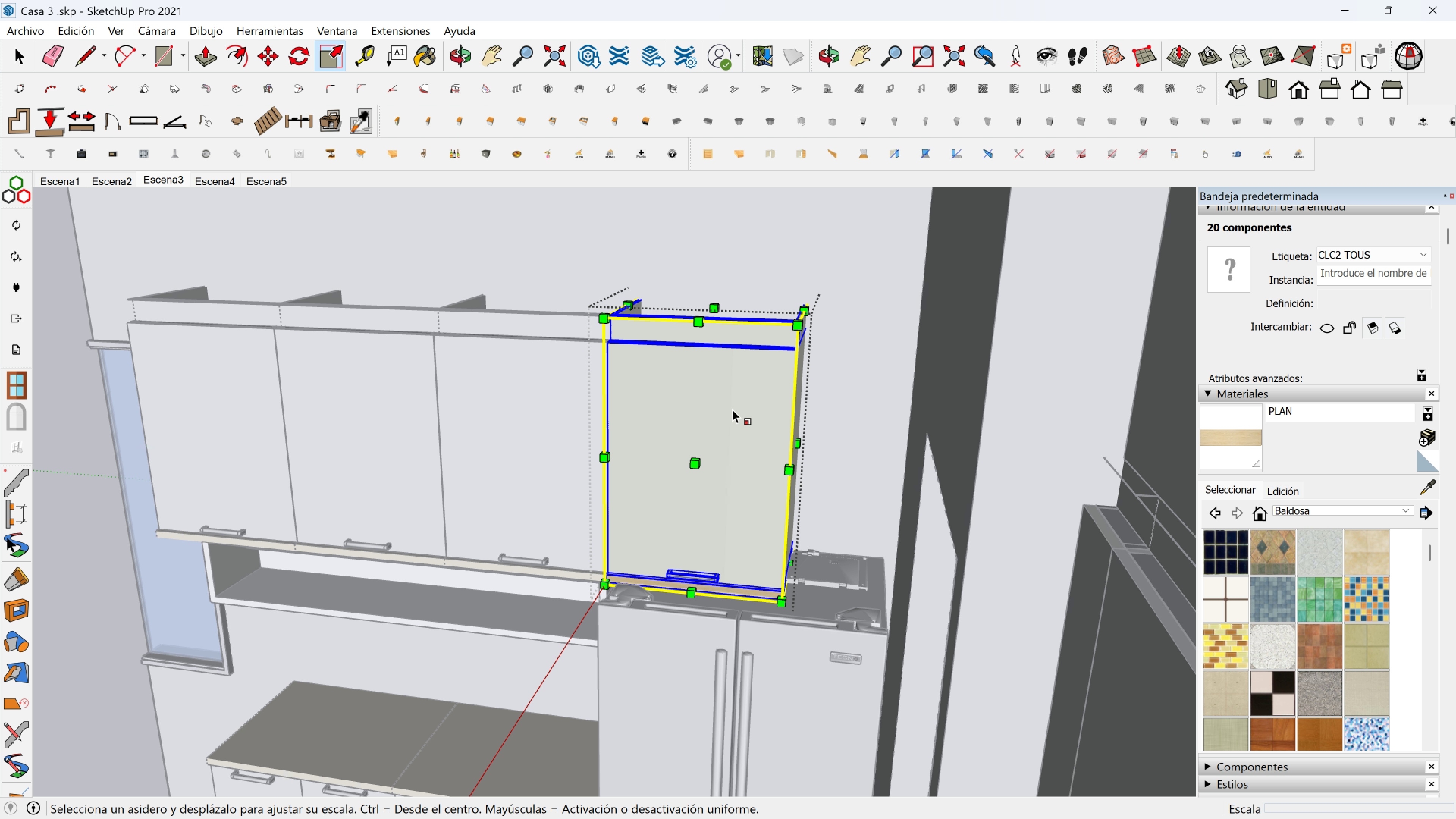 
left_click([801, 446])
 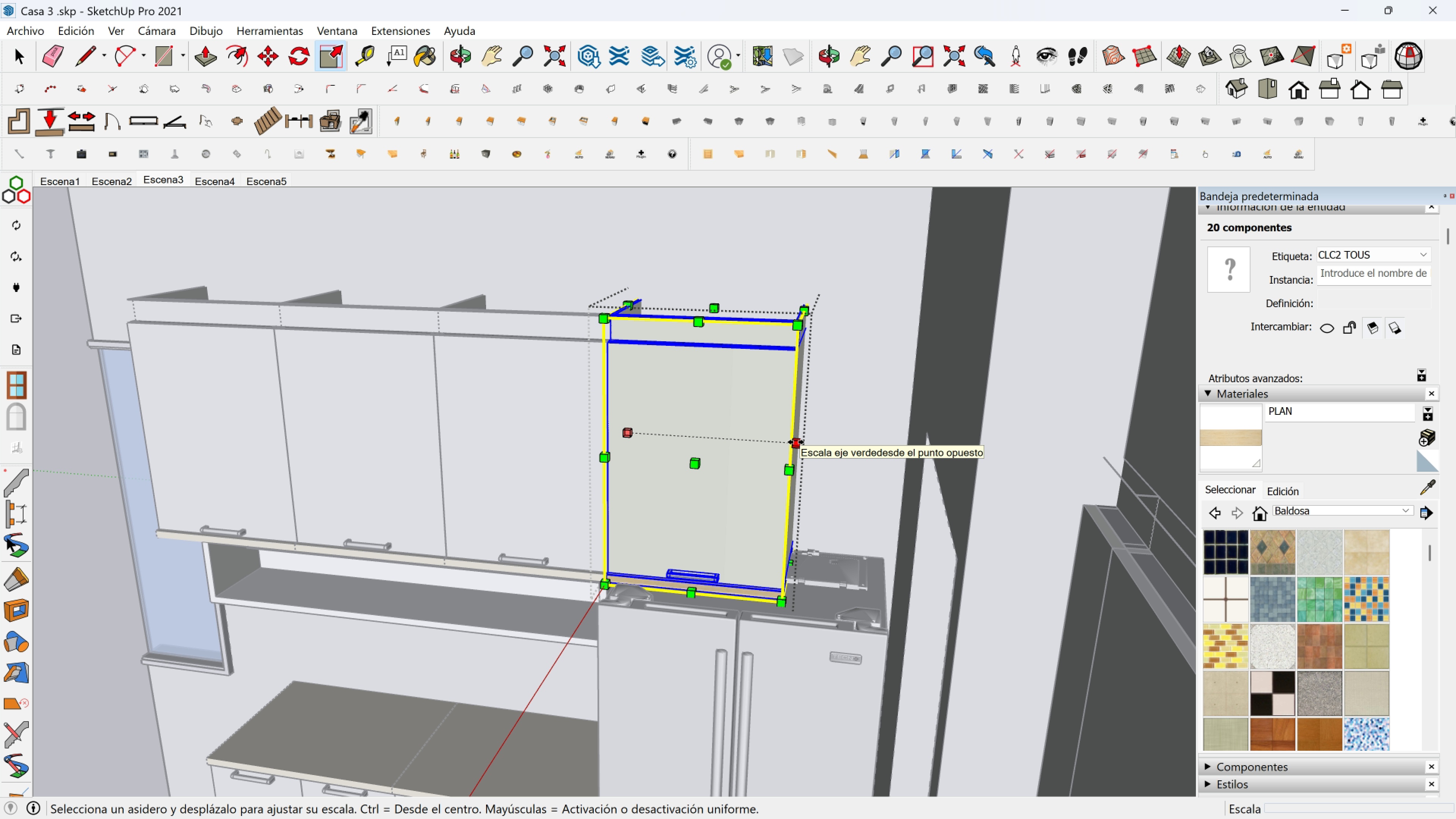 
left_click([796, 442])
 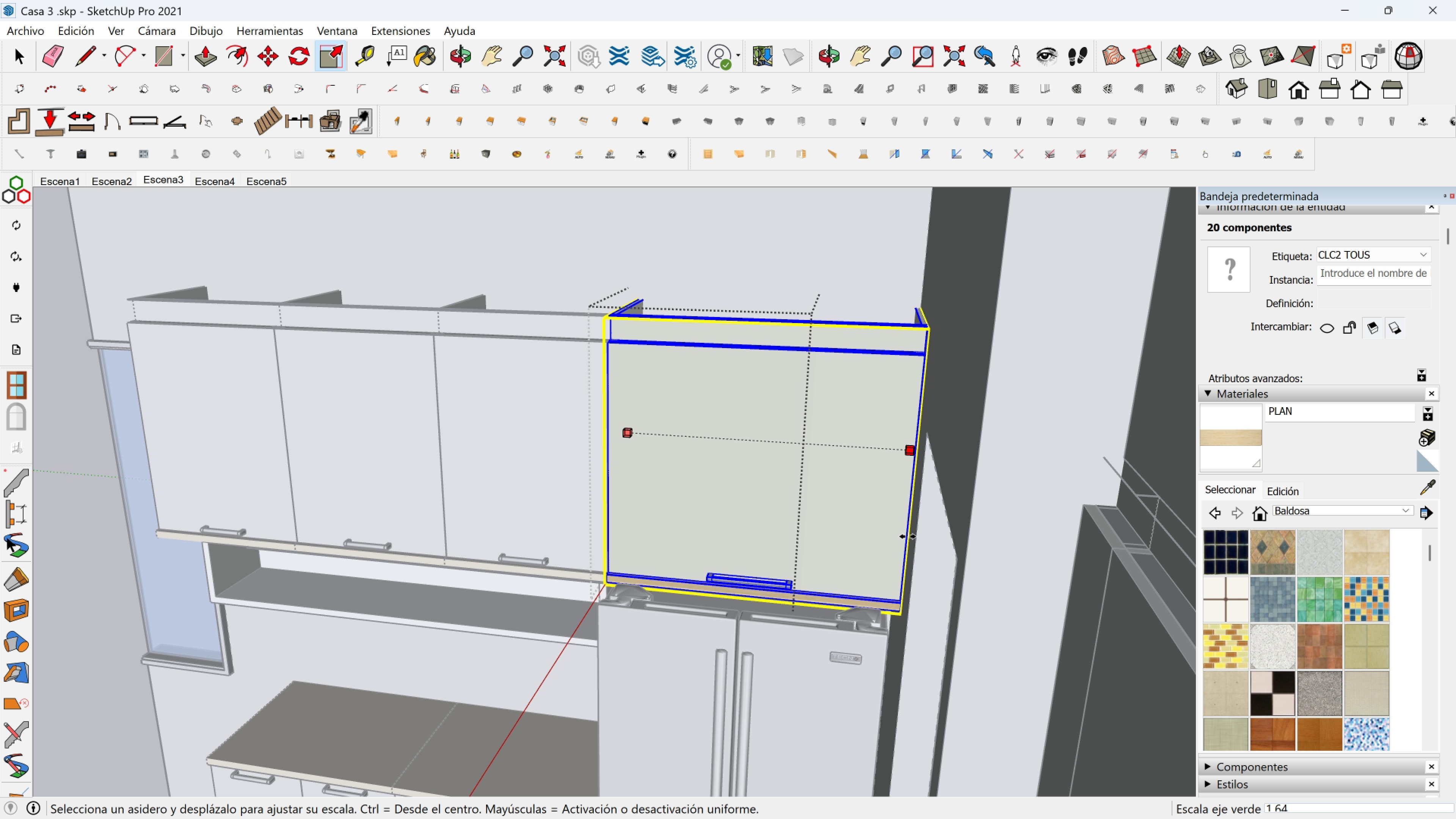 
left_click([930, 439])
 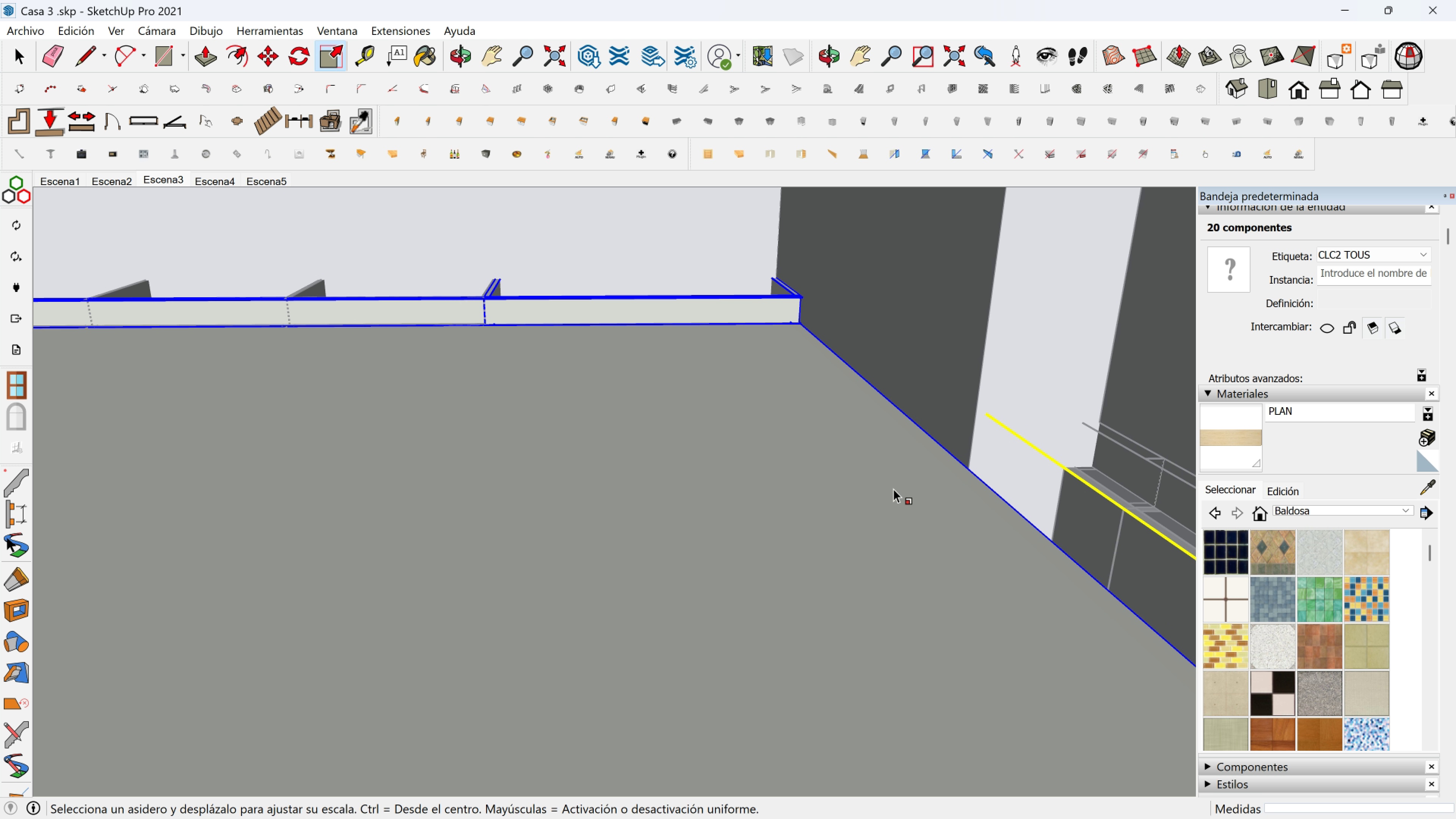 
key(Shift+ShiftLeft)